 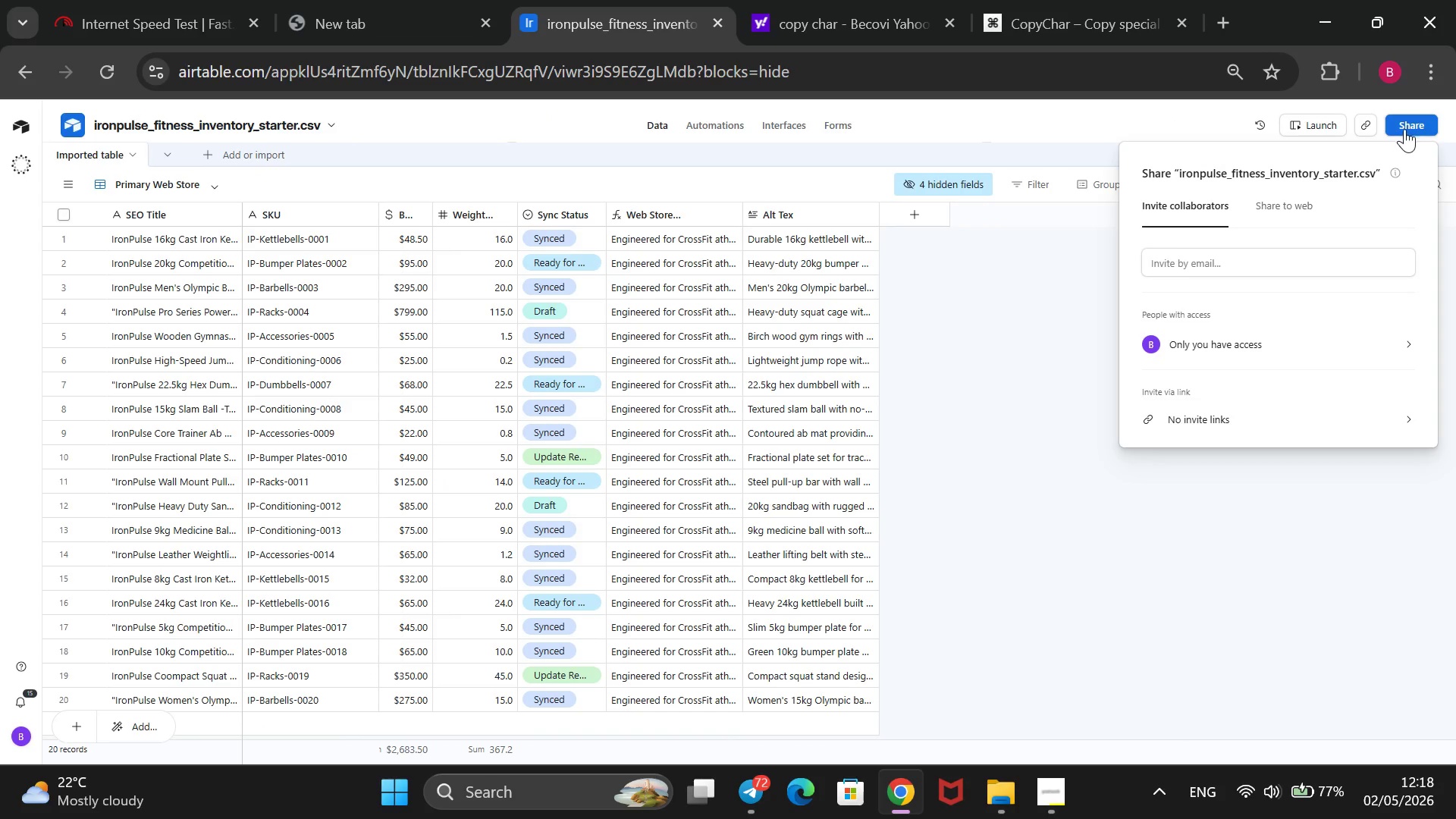 
left_click([1197, 410])
 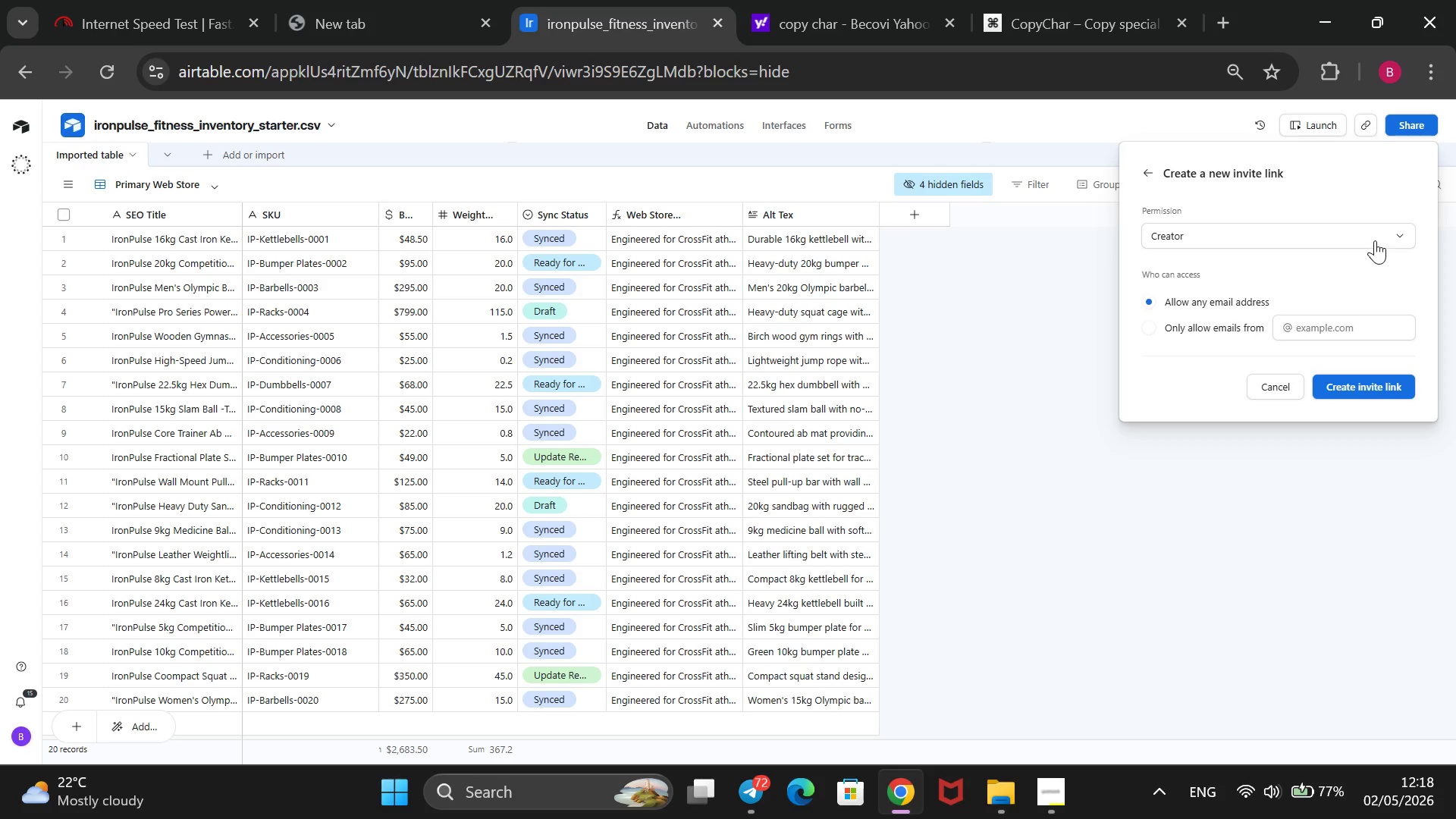 
left_click([1386, 229])
 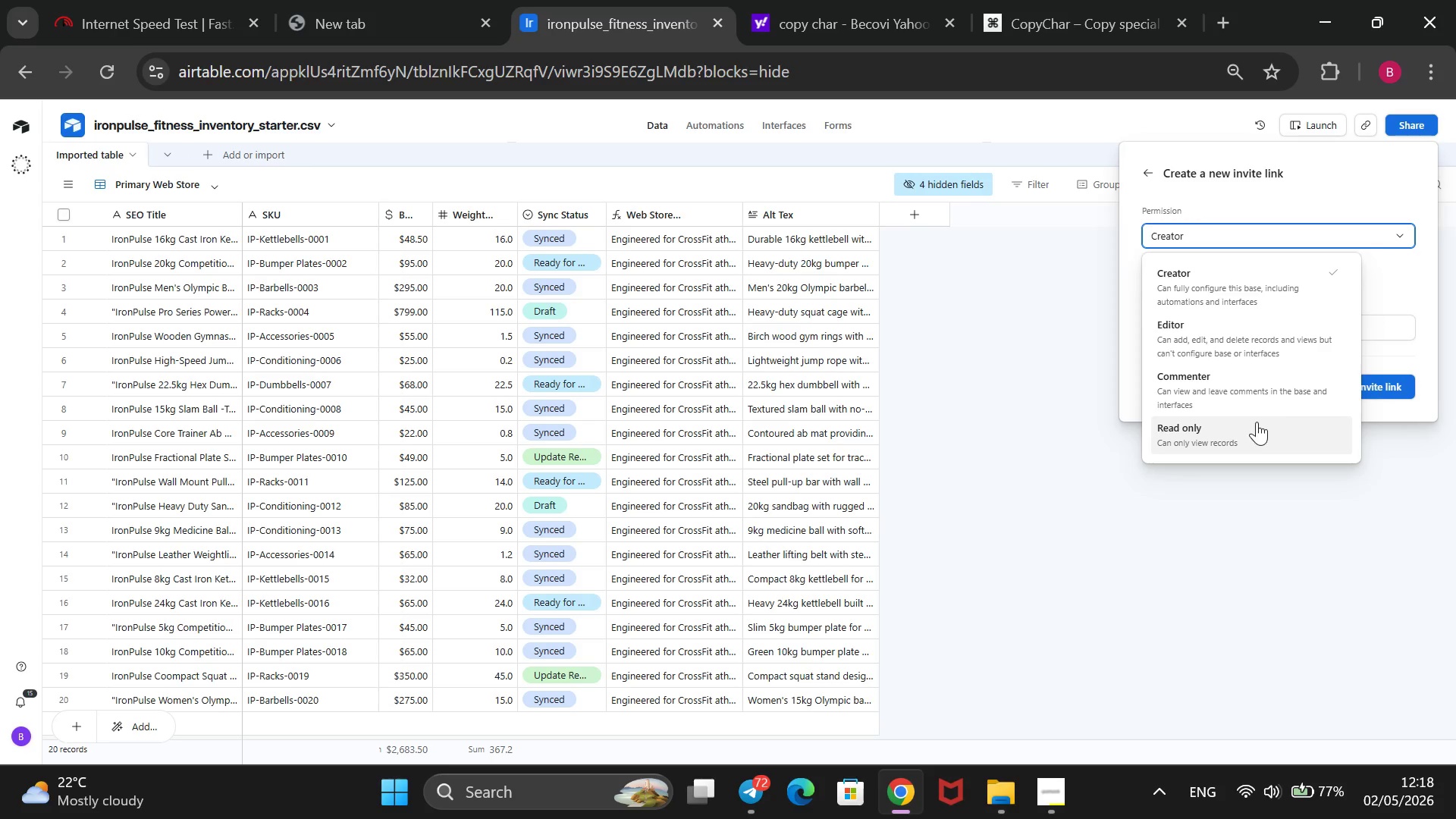 
left_click([1250, 428])
 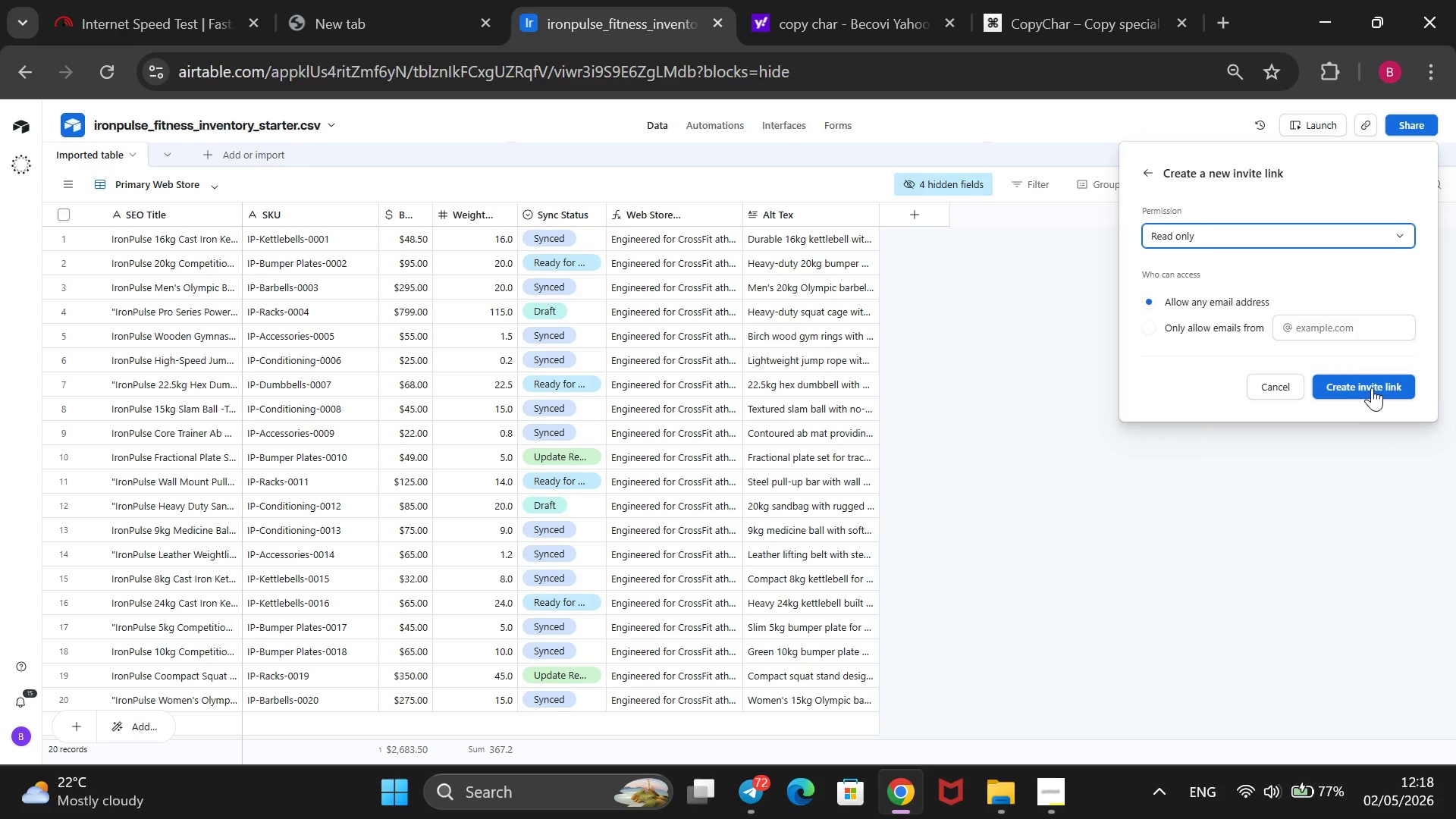 
left_click([1372, 387])
 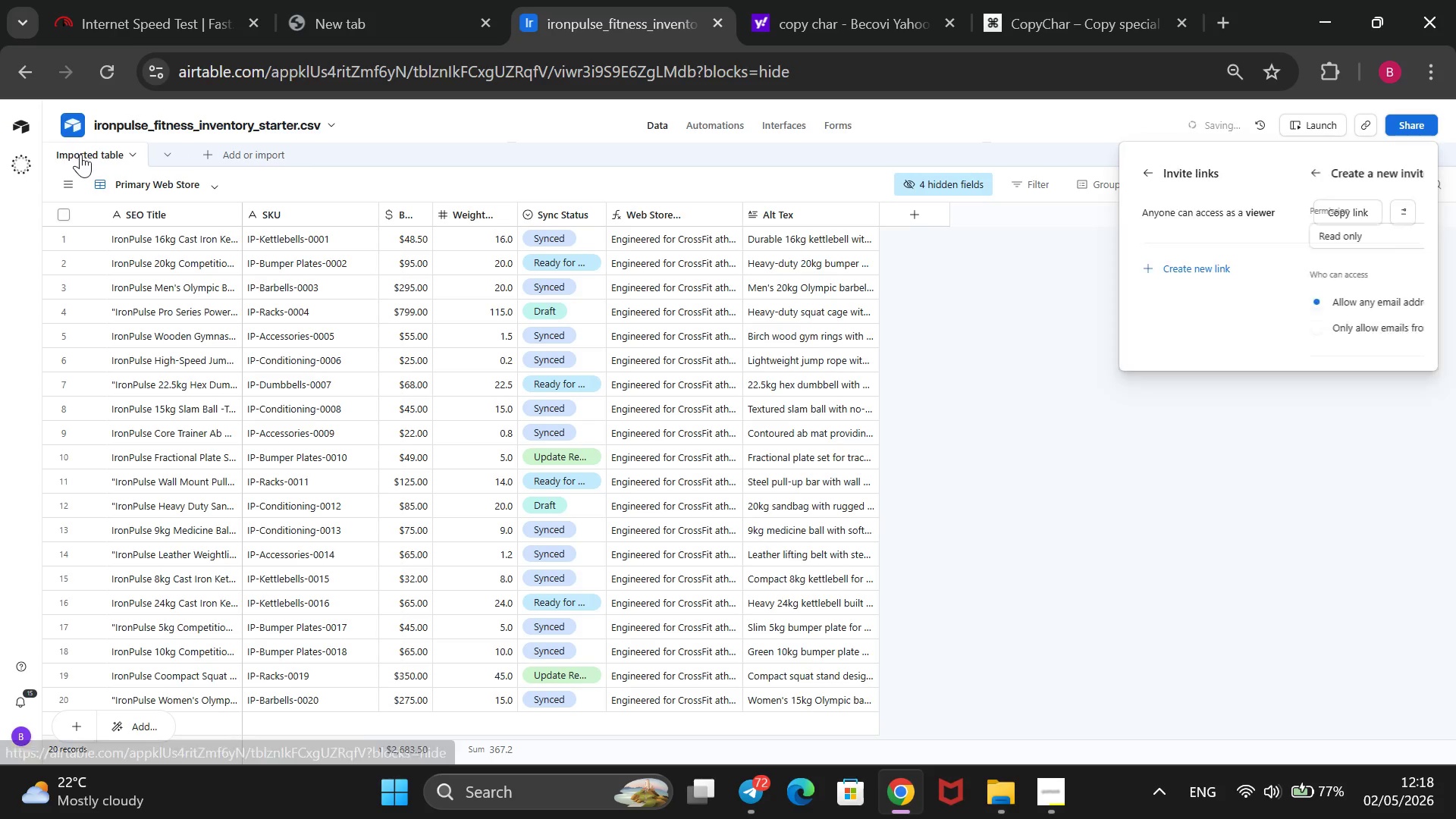 
right_click([80, 155])
 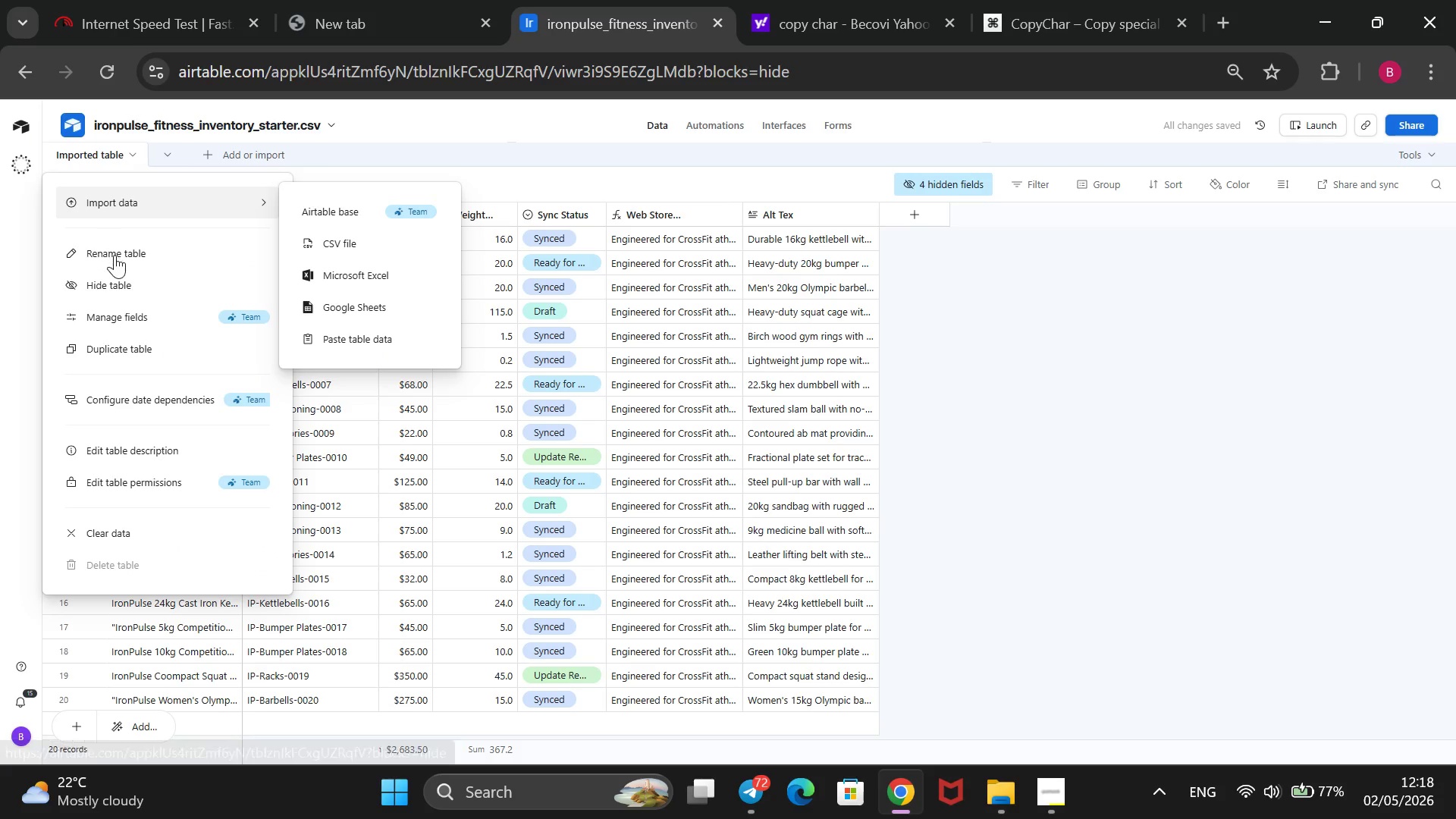 
left_click([115, 250])
 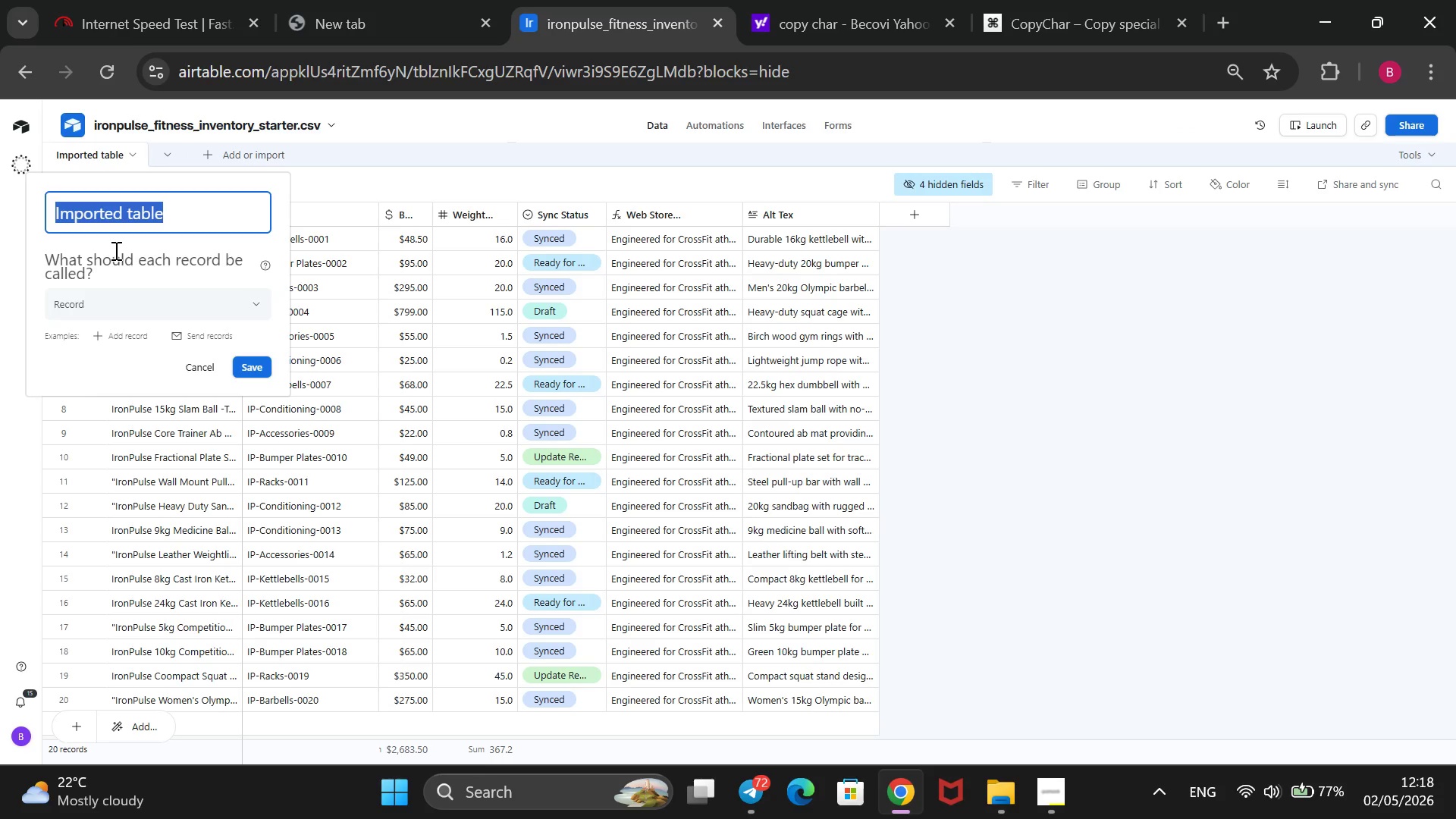 
type(Iron )
key(Backspace)
type(Pulse _Fiten)
key(Backspace)
key(Backspace)
type(ness)
 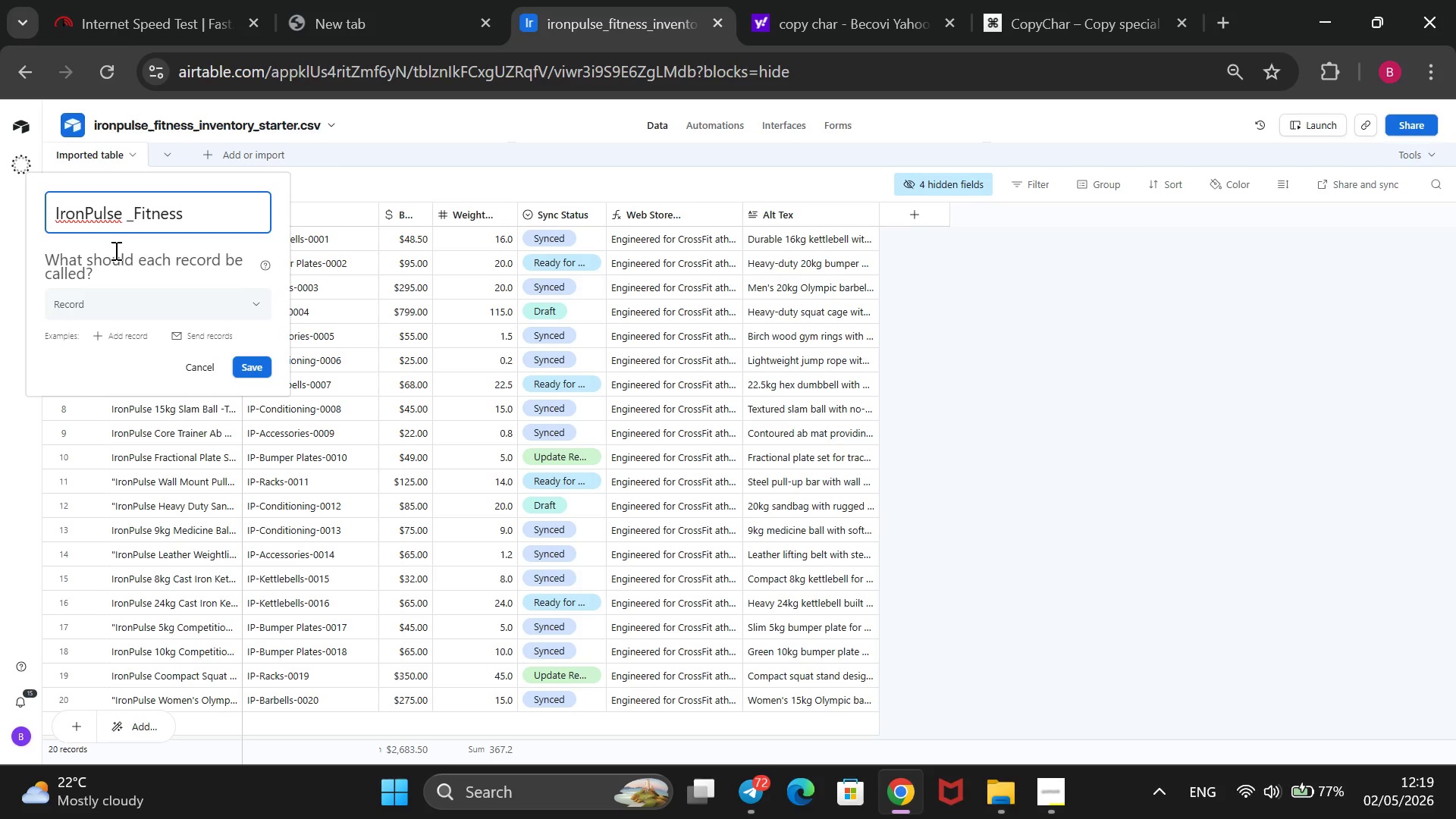 
key(Enter)
 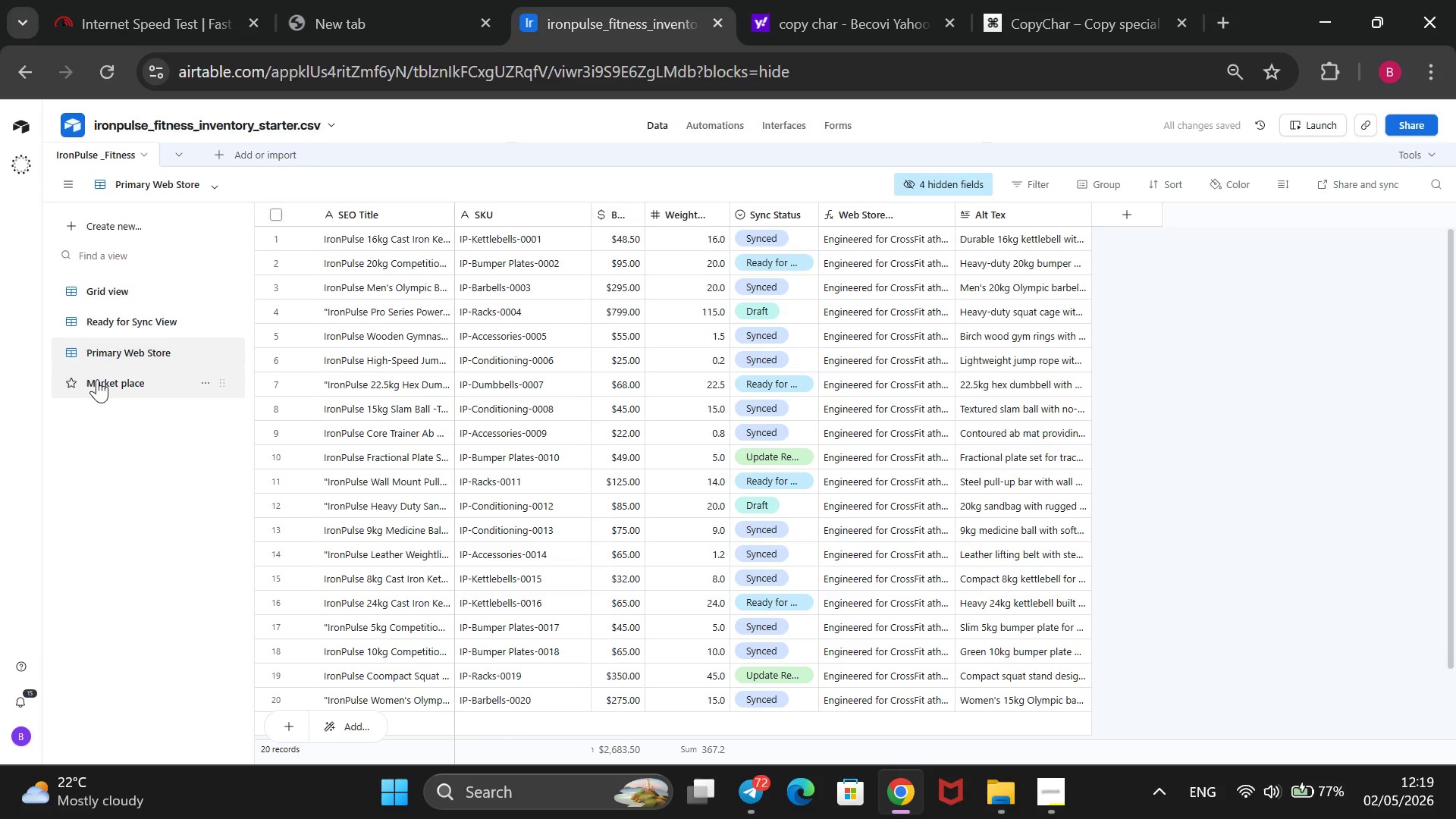 
wait(10.19)
 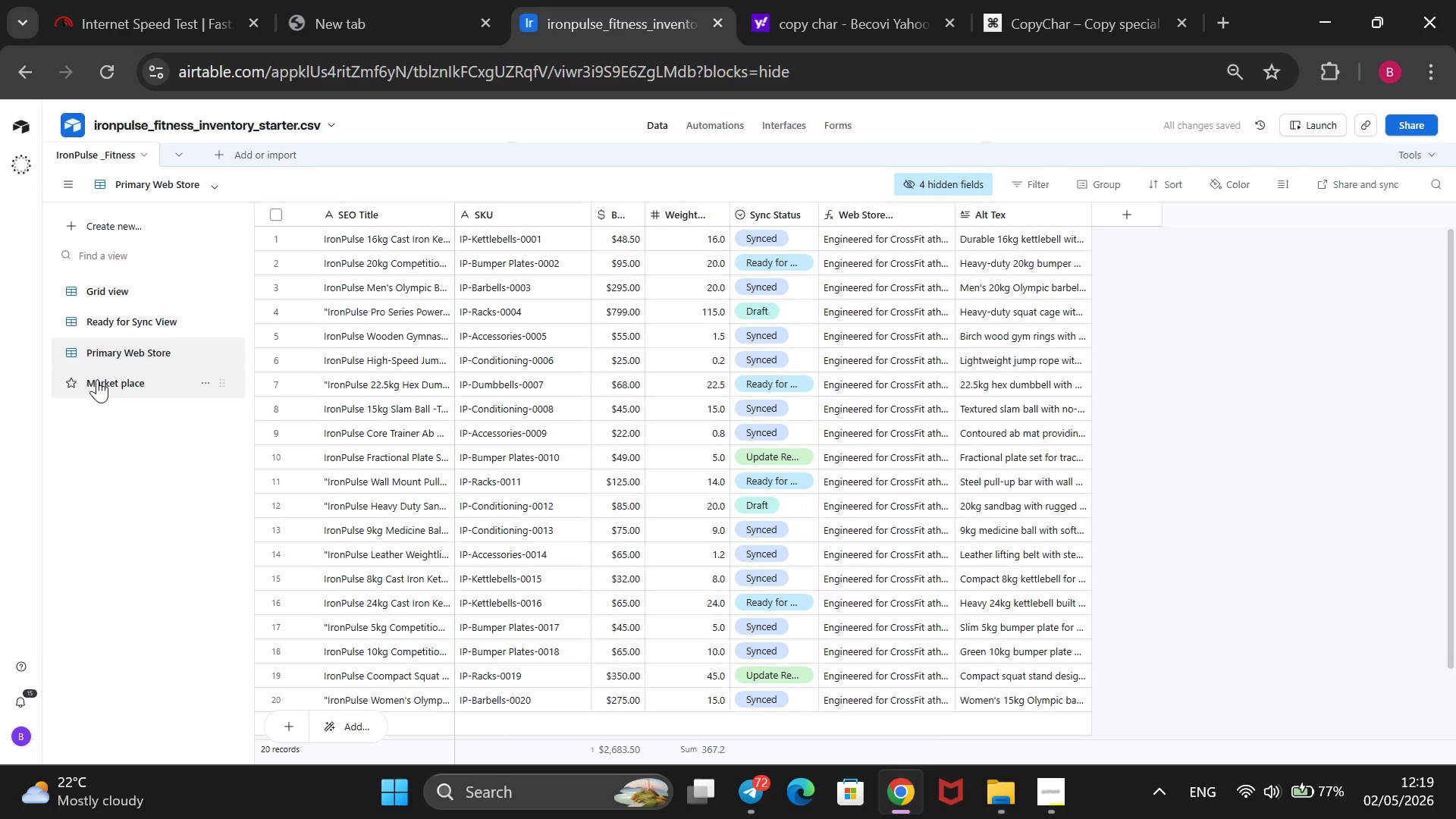 
left_click([1036, 786])